 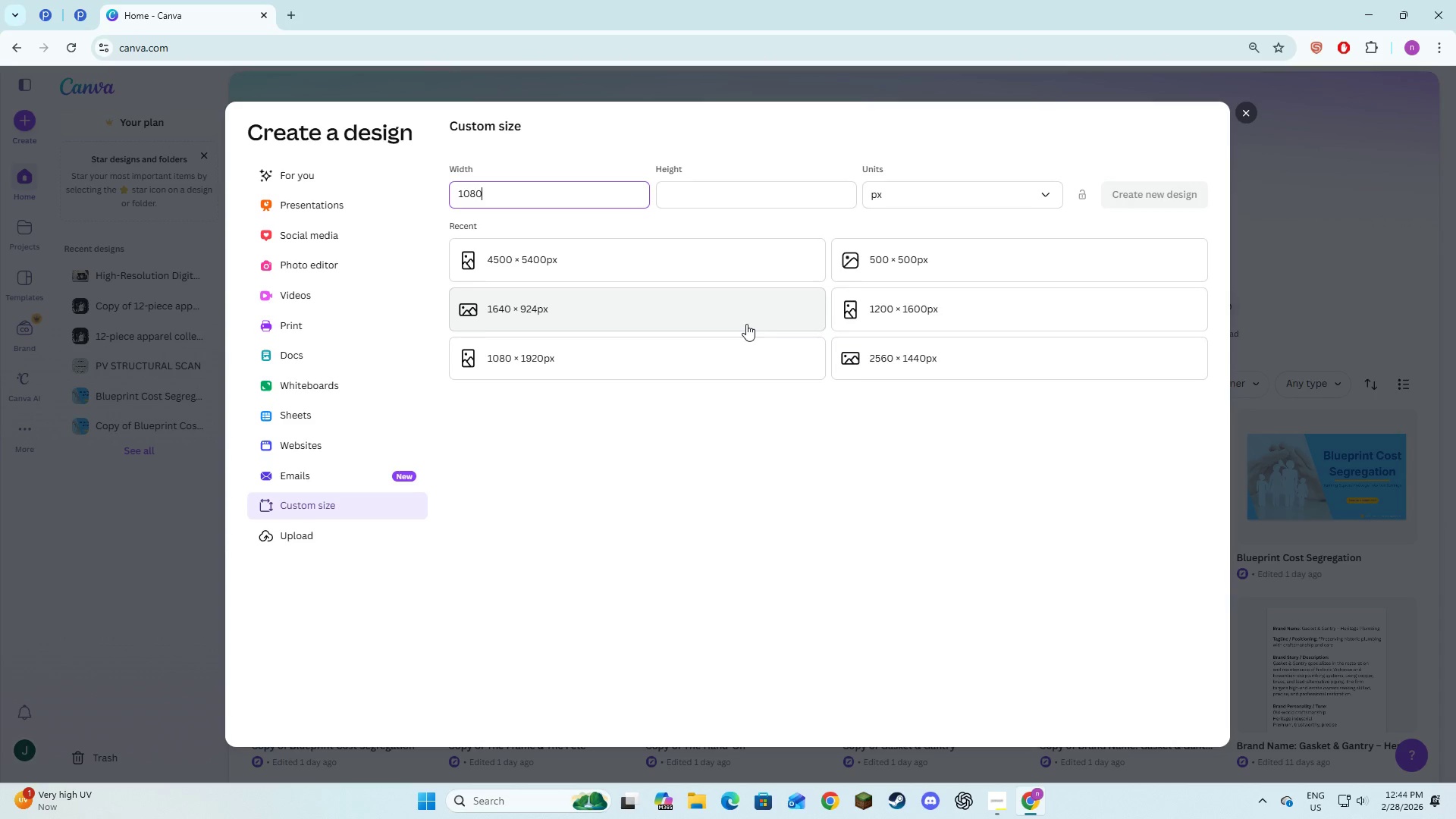 
key(Numpad0)
 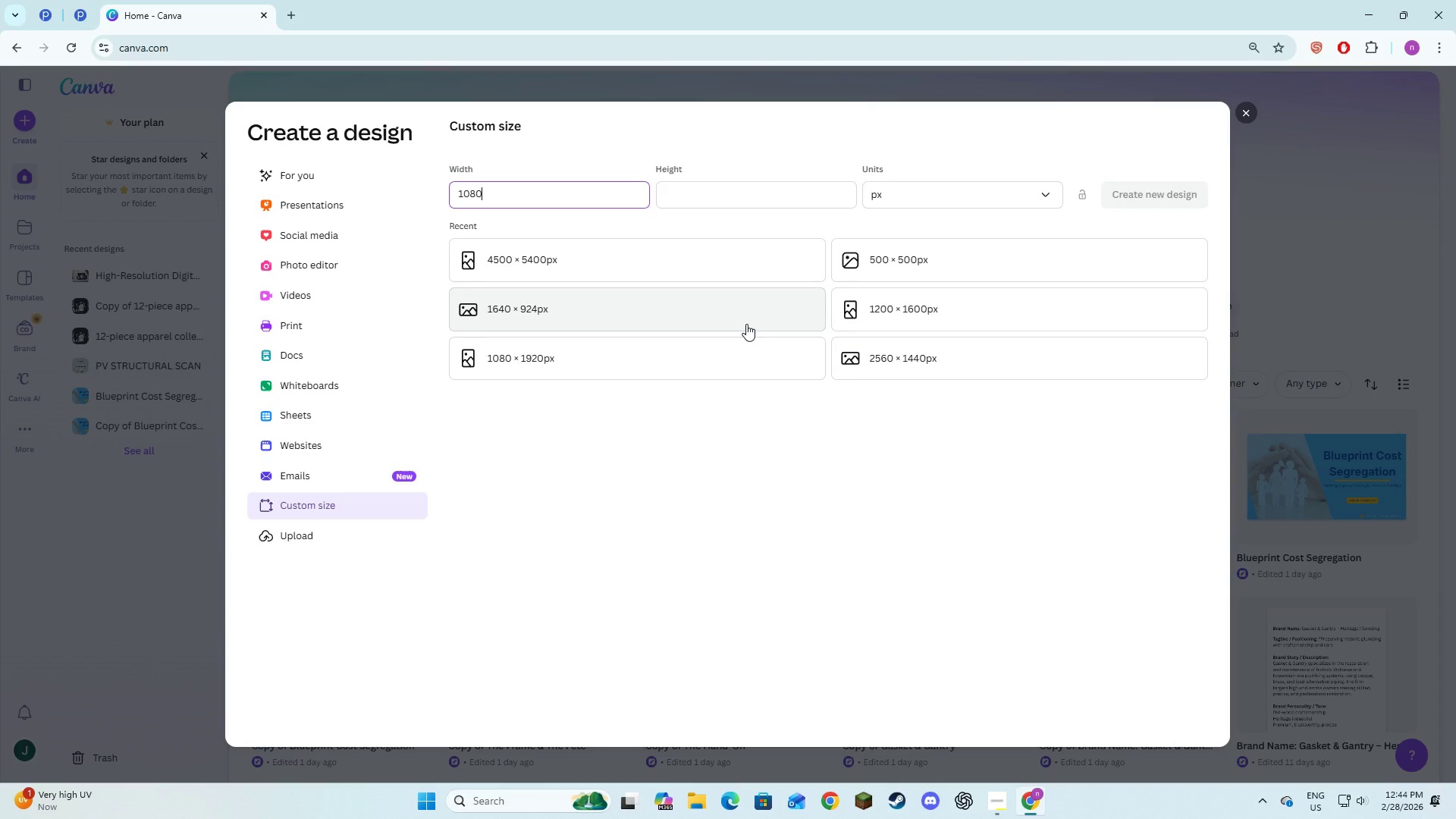 
key(Tab)
 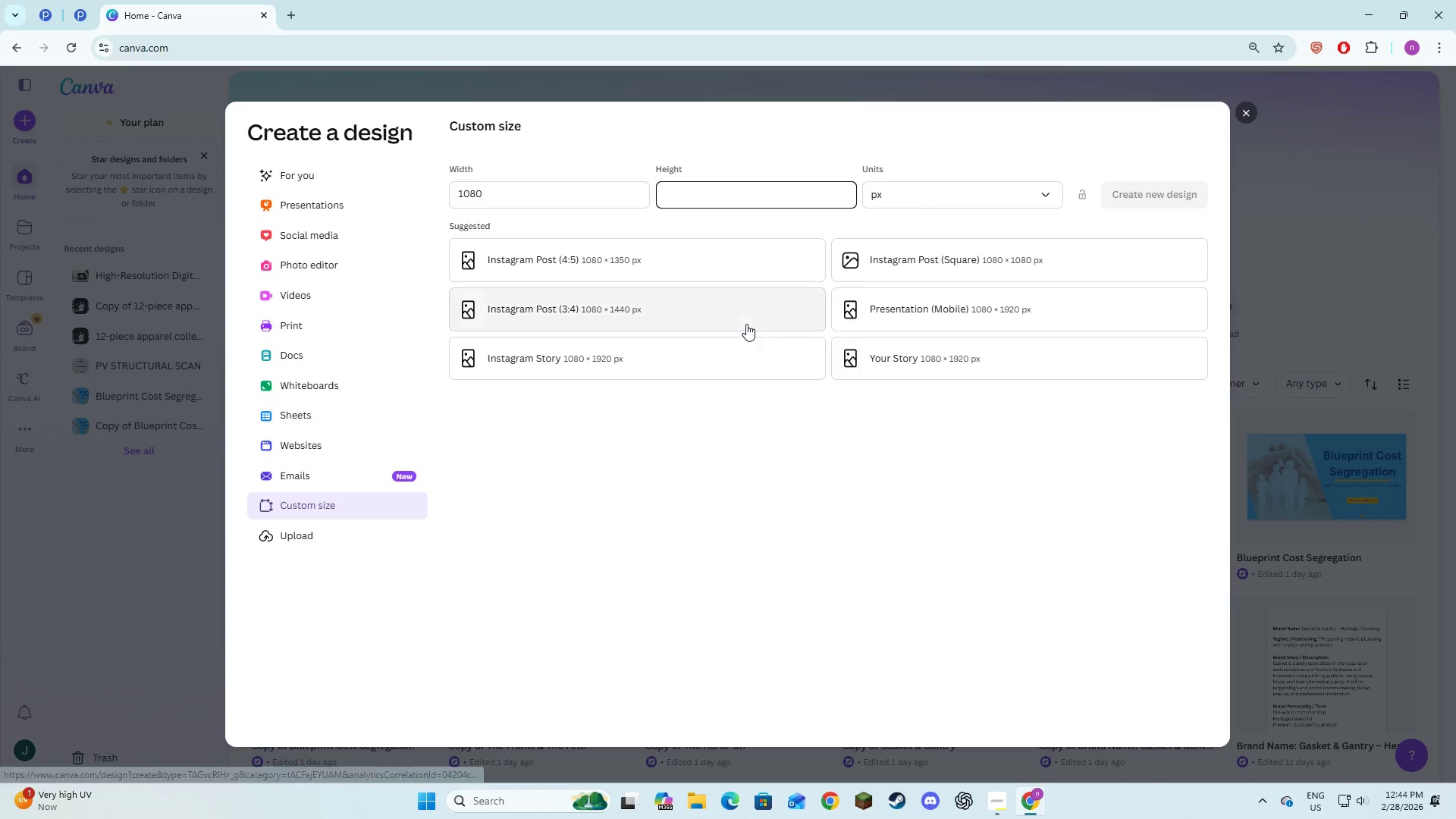 
key(Numpad1)
 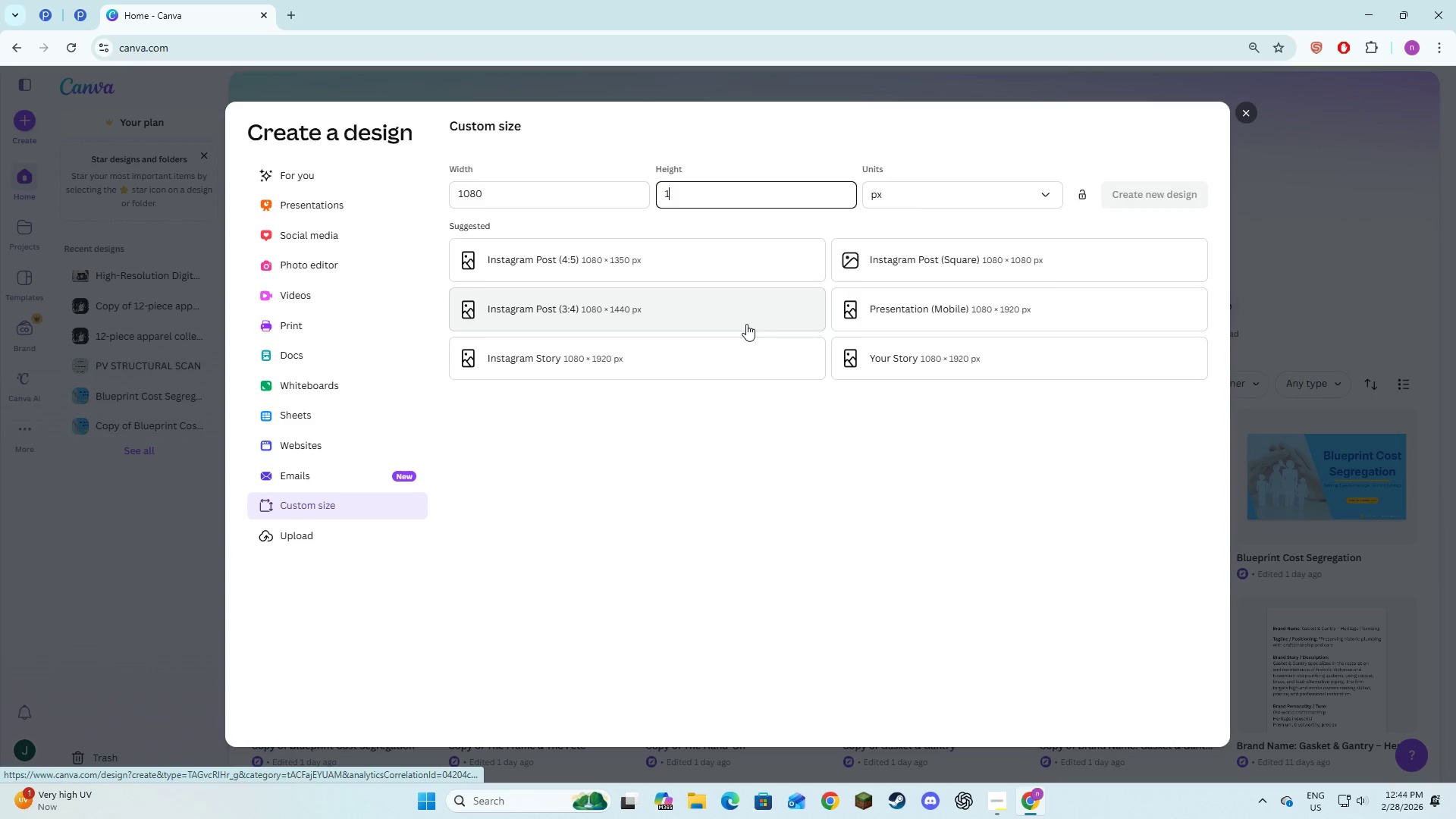 
key(Numpad9)
 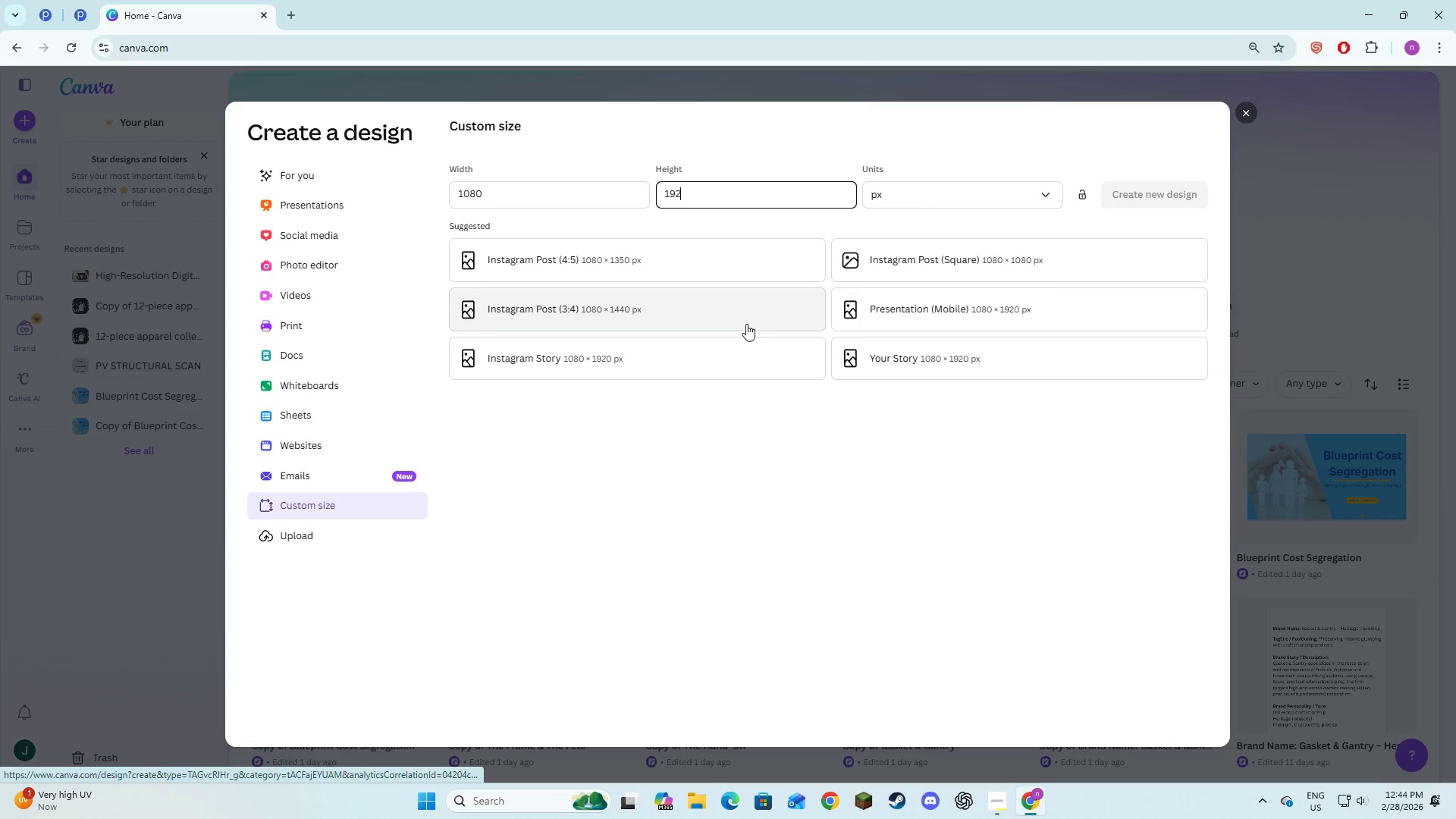 
key(Numpad2)
 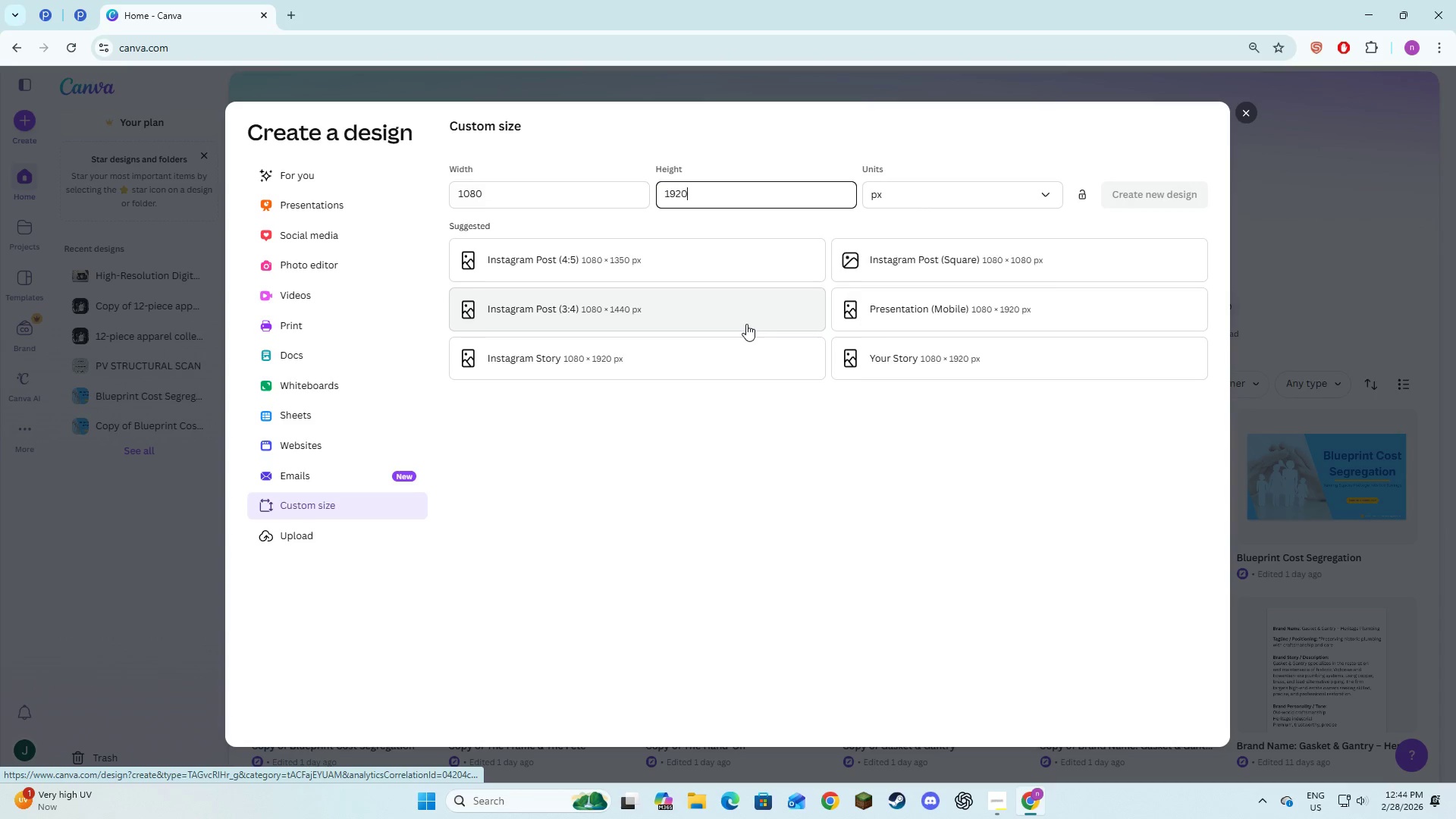 
hold_key(key=Numpad0, duration=5.91)
 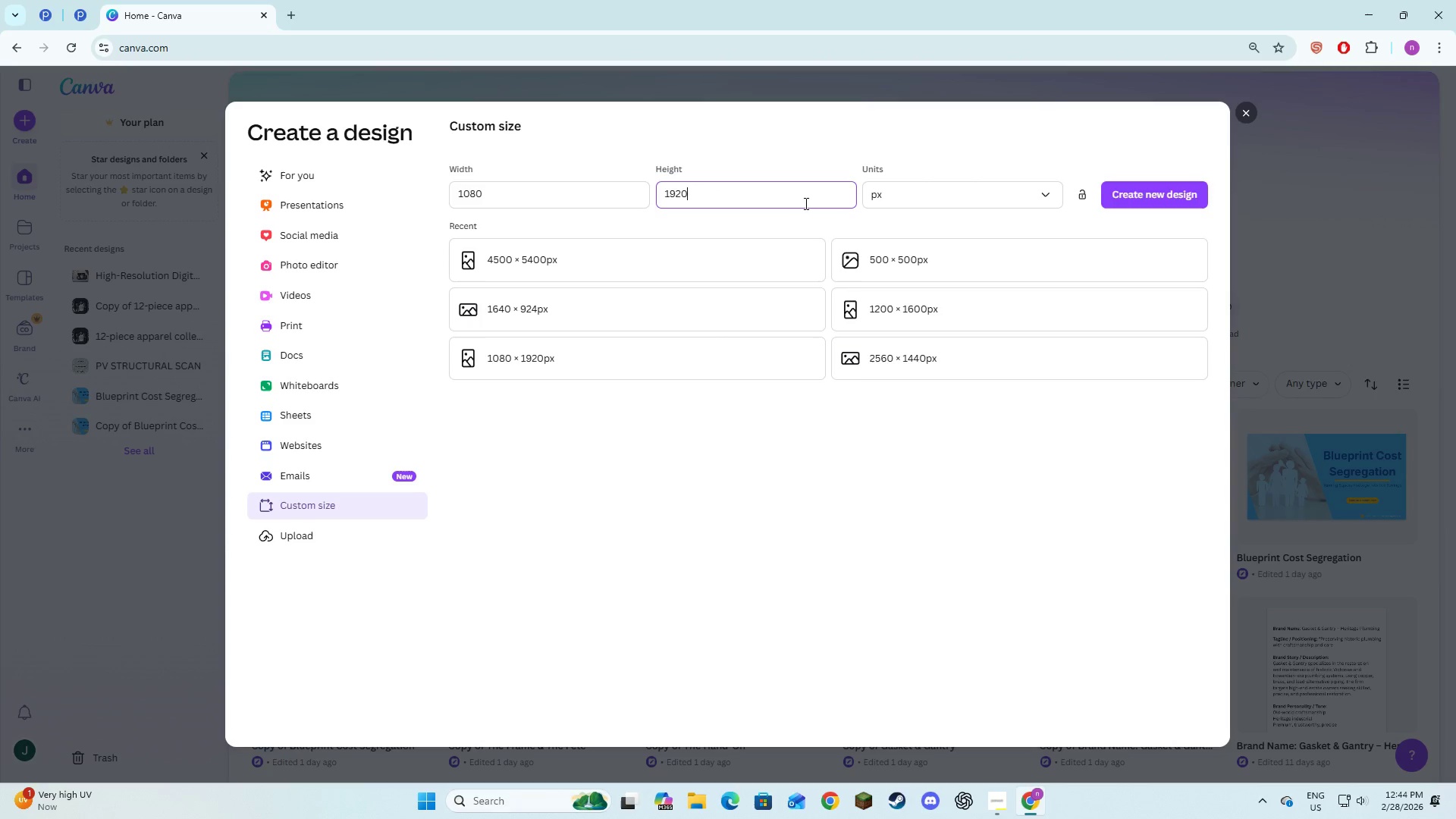 
key(NumpadEnter)
 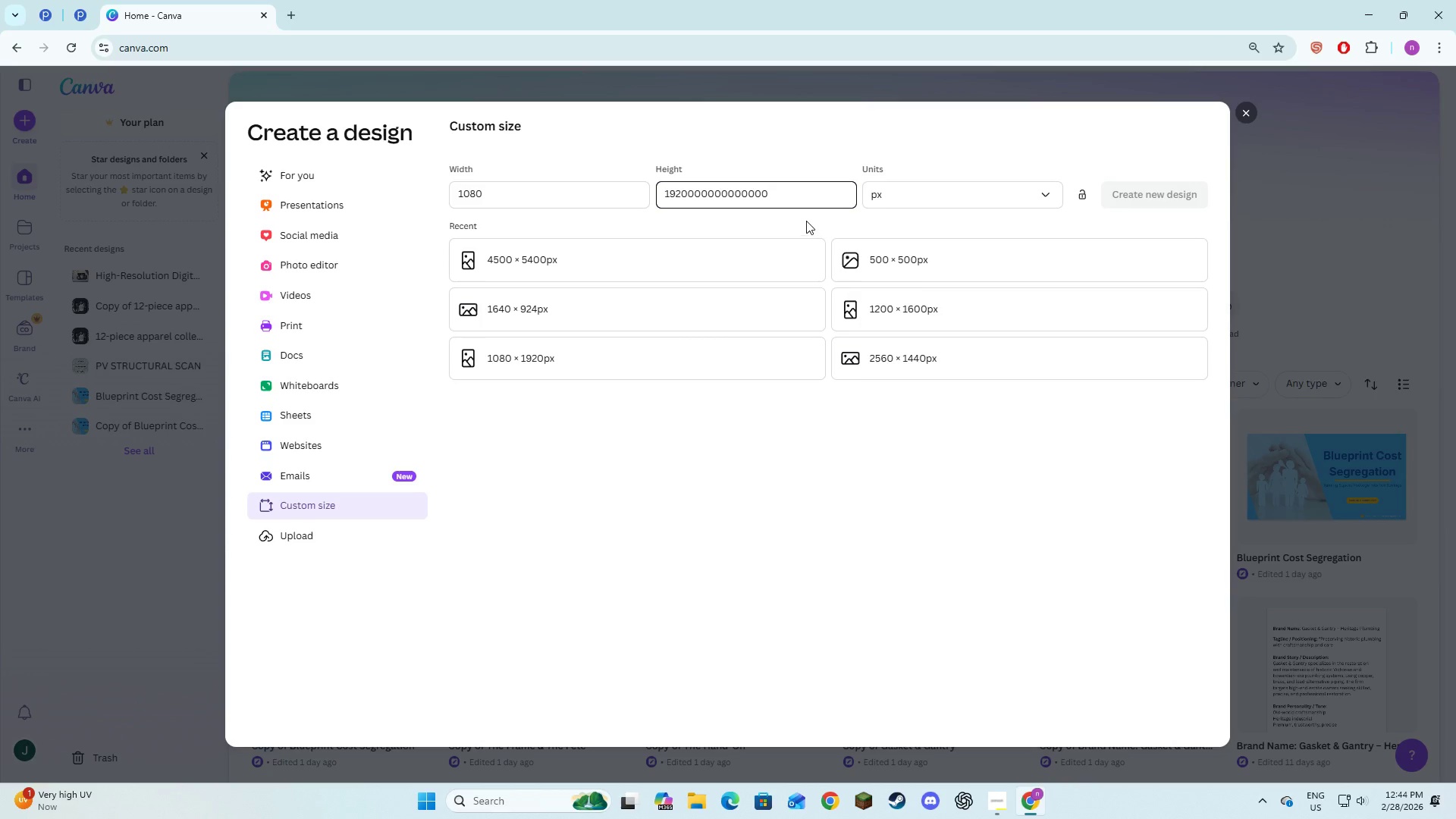 
left_click([805, 203])
 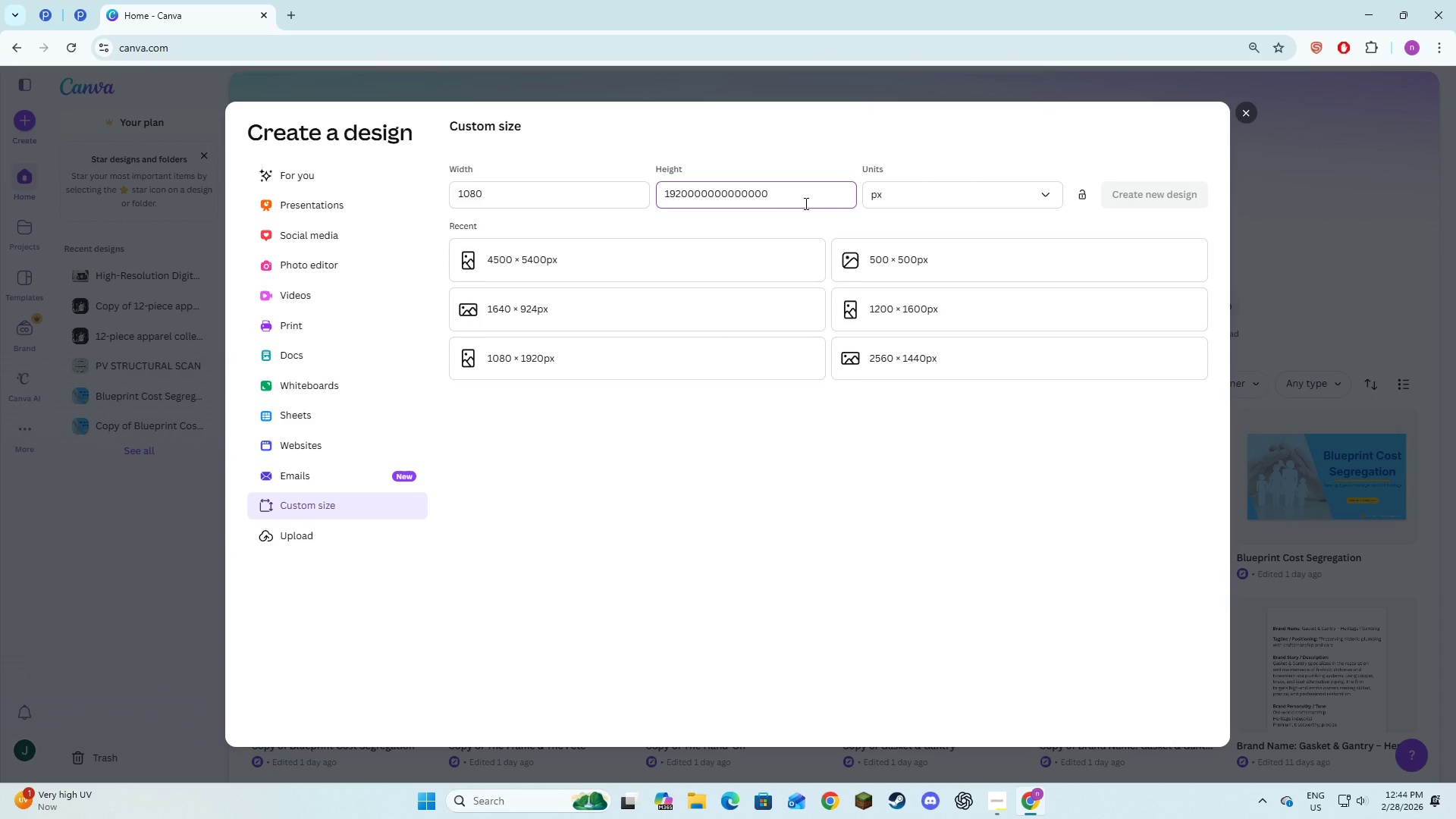 
hold_key(key=Backspace, duration=0.91)
 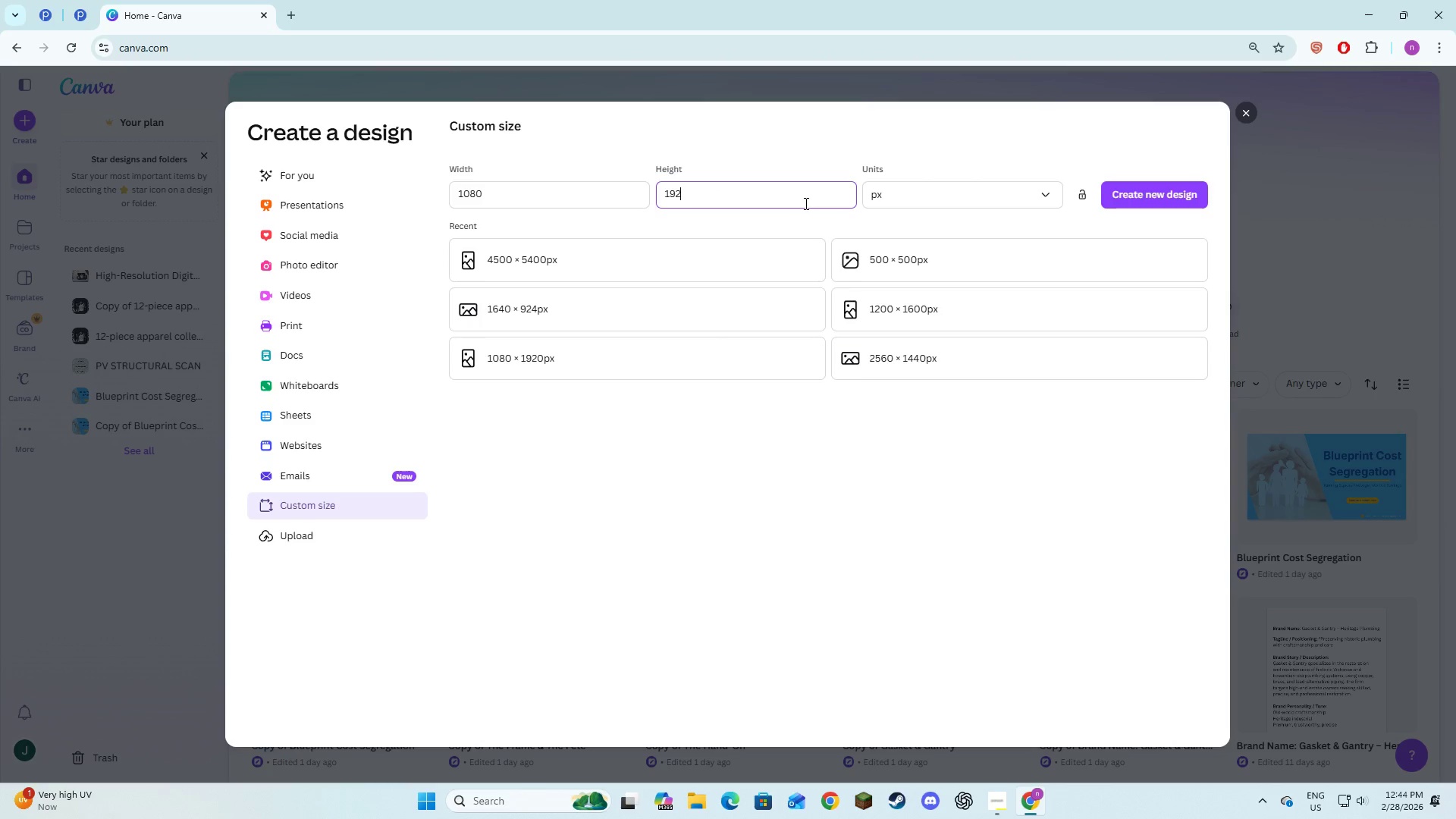 
hold_key(key=Numpad0, duration=1.5)
 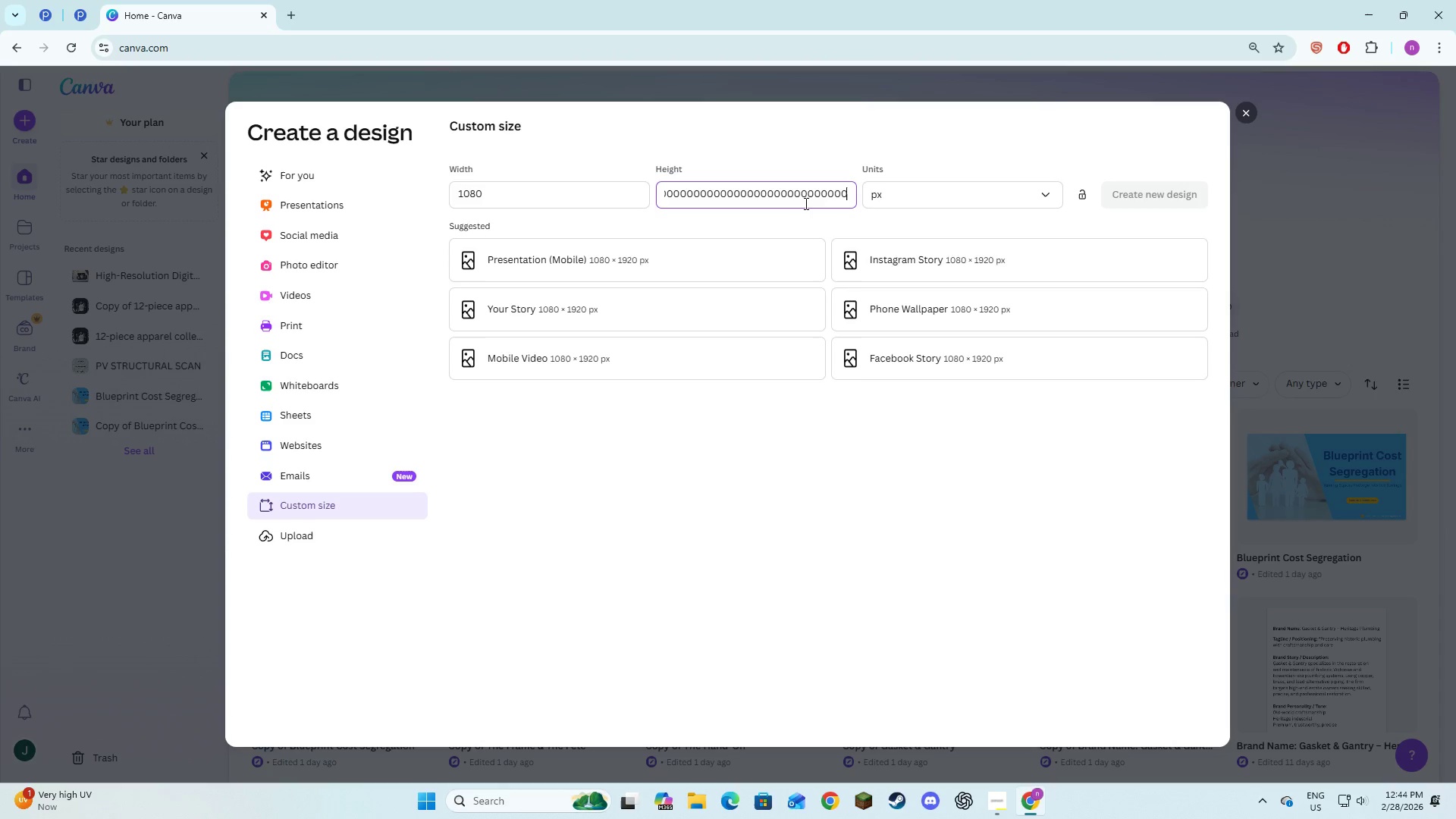 
hold_key(key=Numpad0, duration=0.5)
 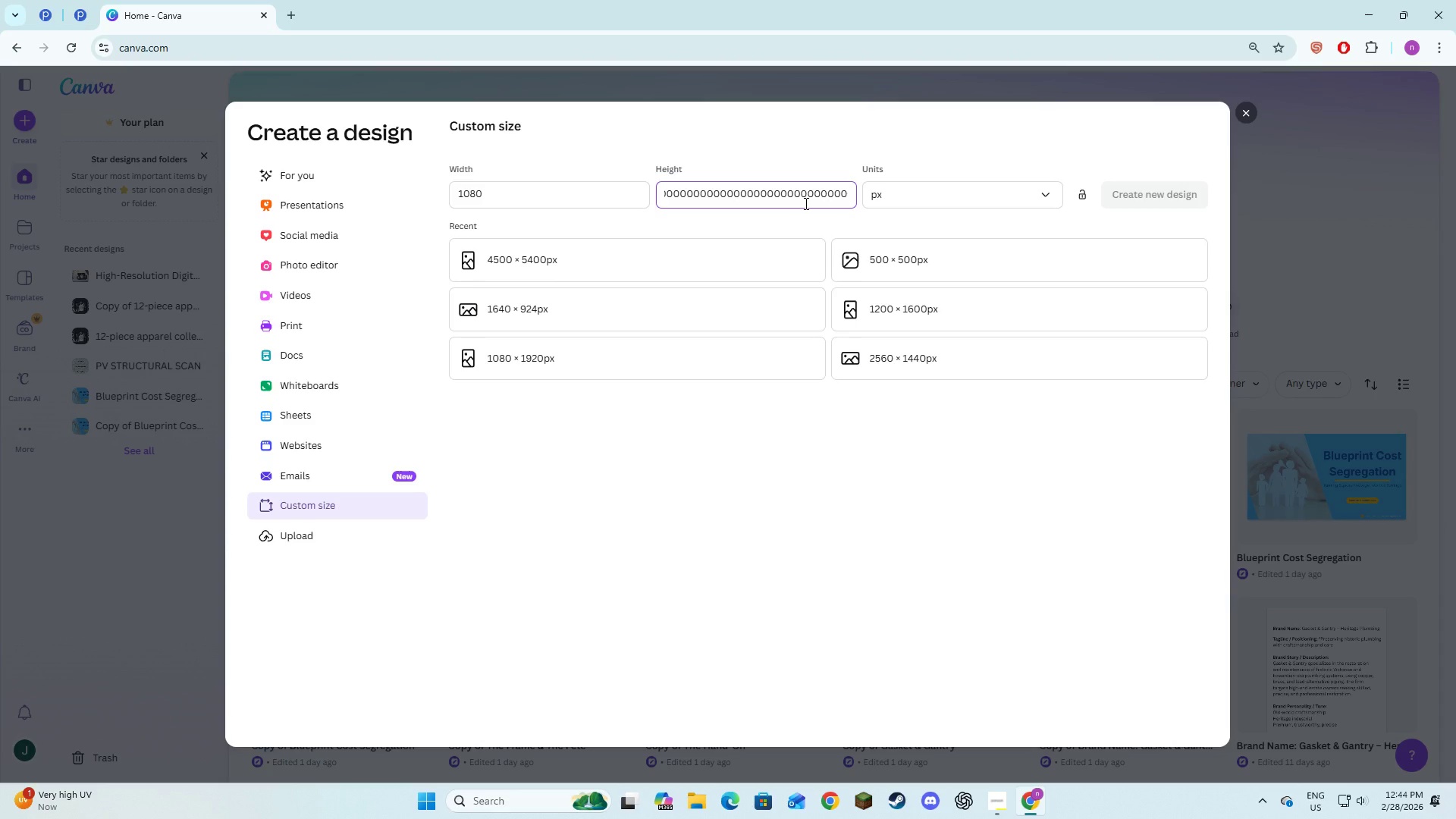 
hold_key(key=Backspace, duration=1.5)
 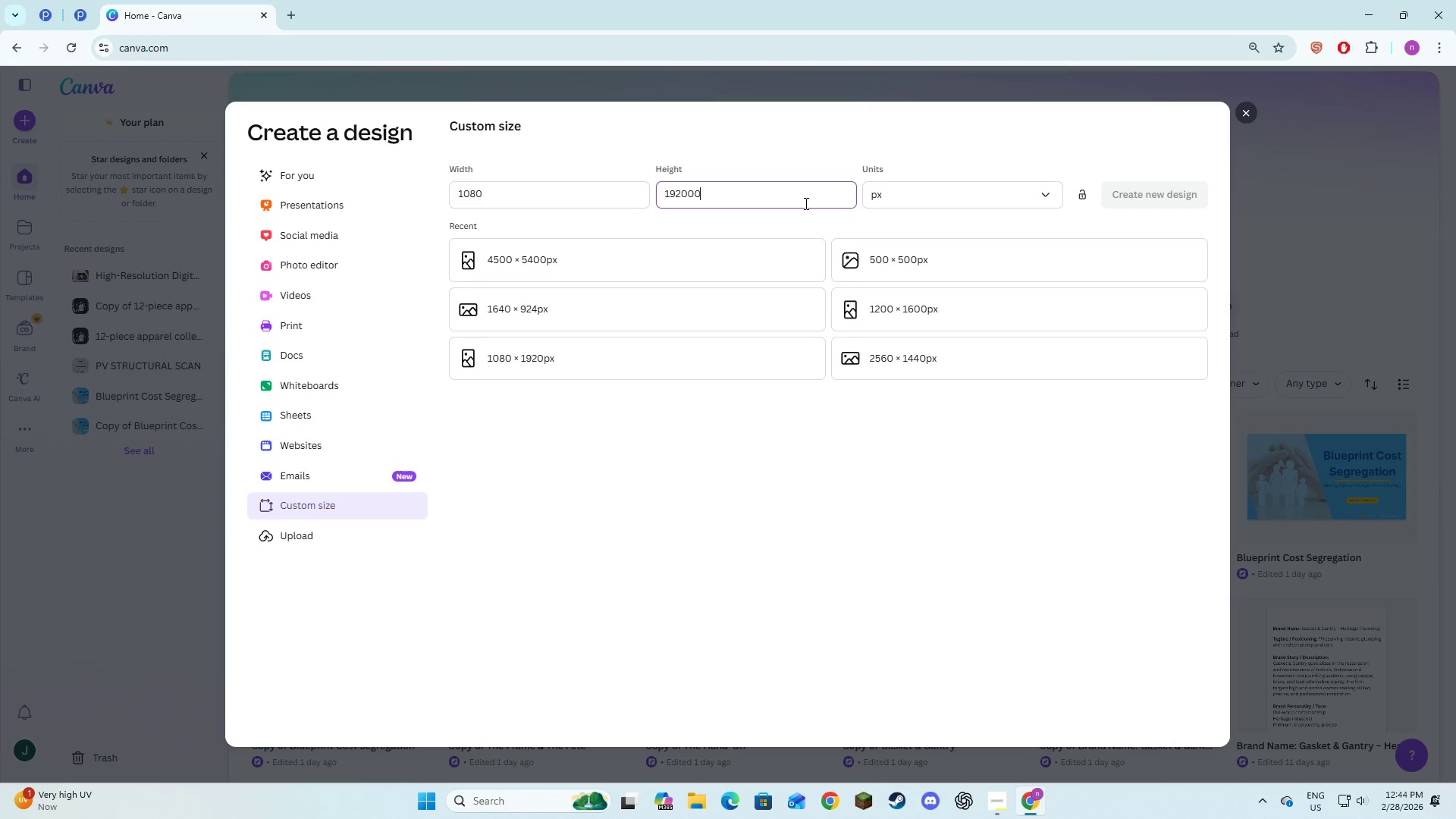 
hold_key(key=Backspace, duration=0.41)
 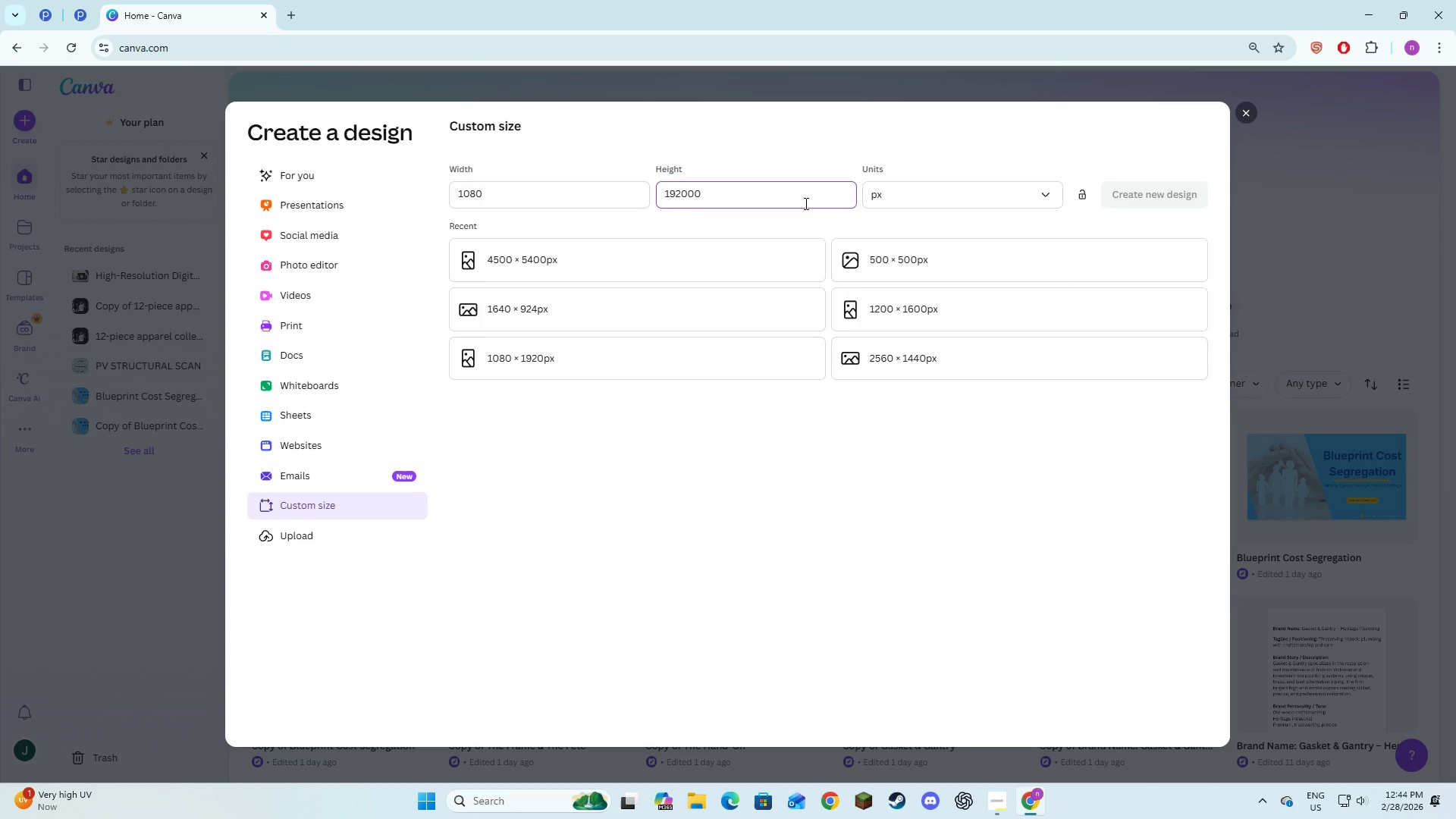 
key(Backspace)
 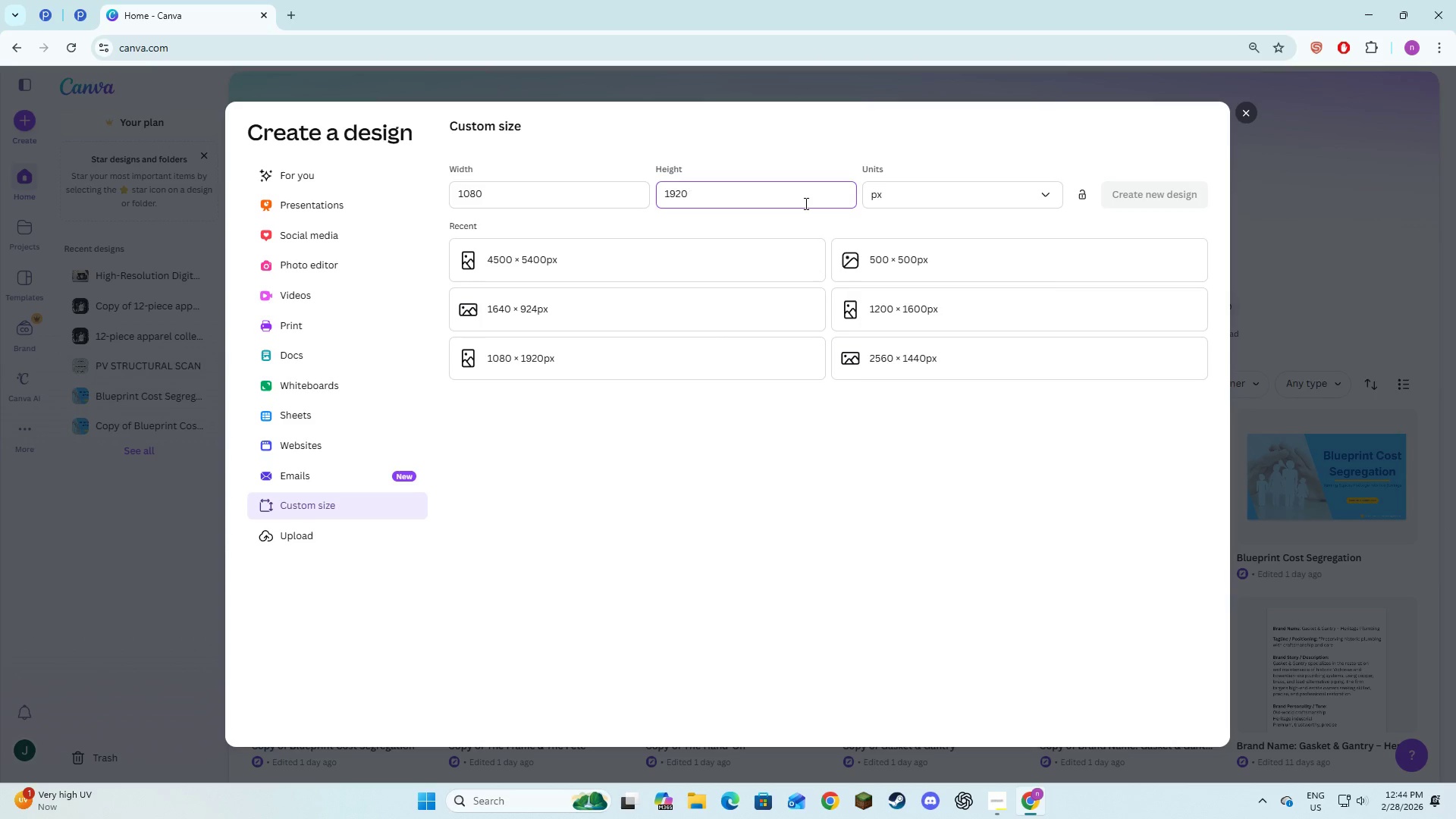 
key(Backspace)
 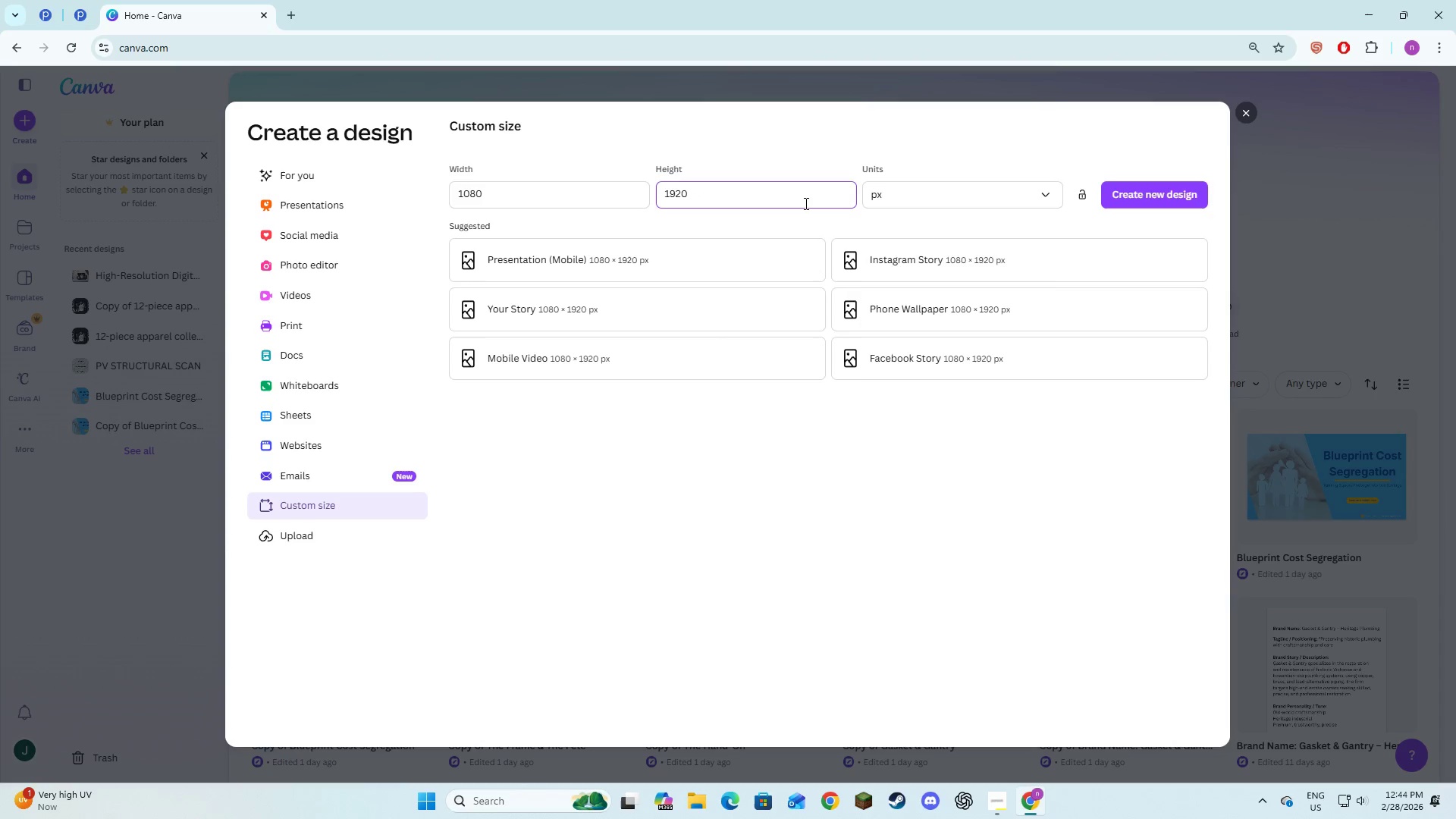 
key(NumpadEnter)
 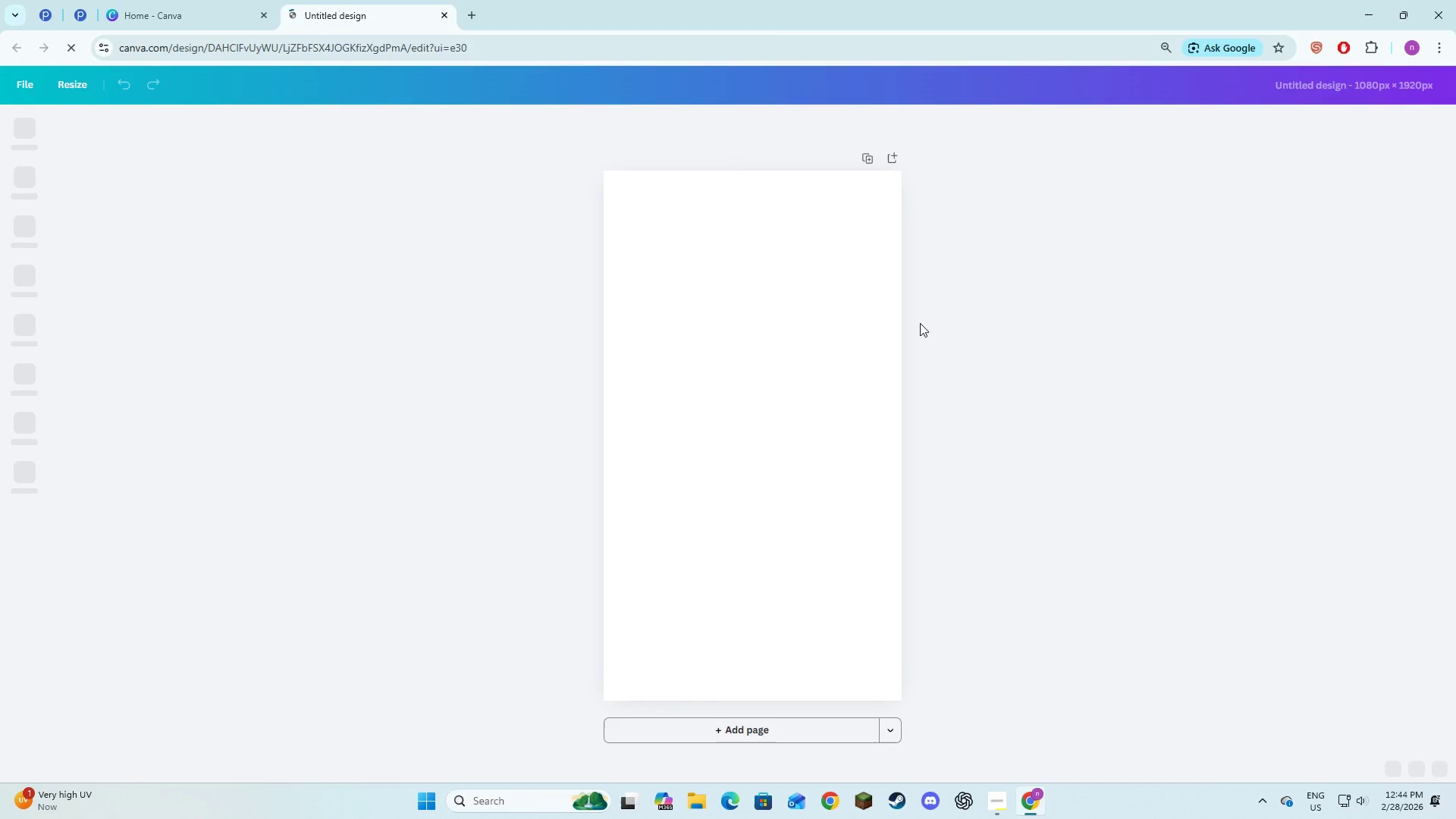 
left_click([842, 418])
 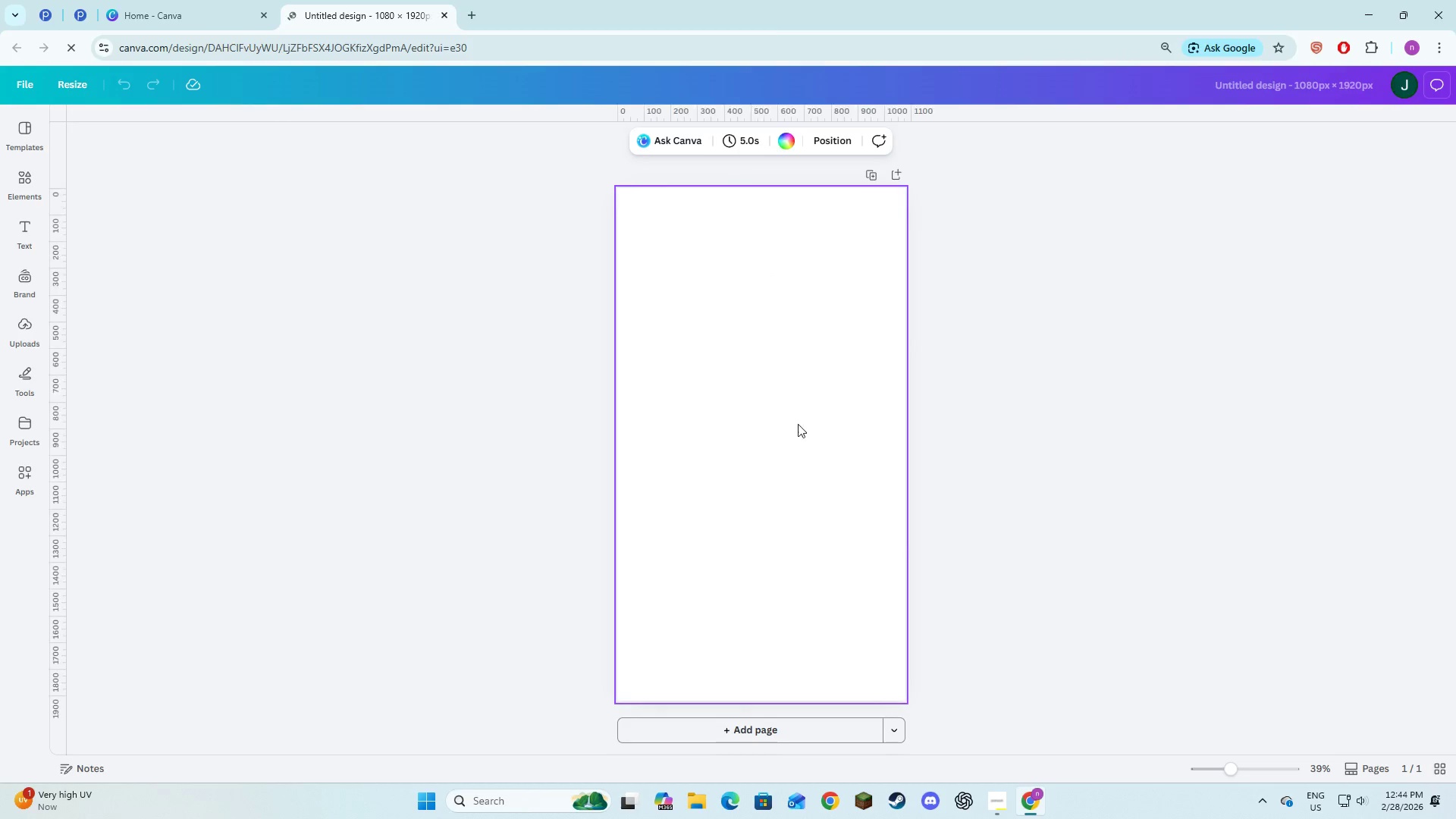 
key(Alt+AltLeft)
 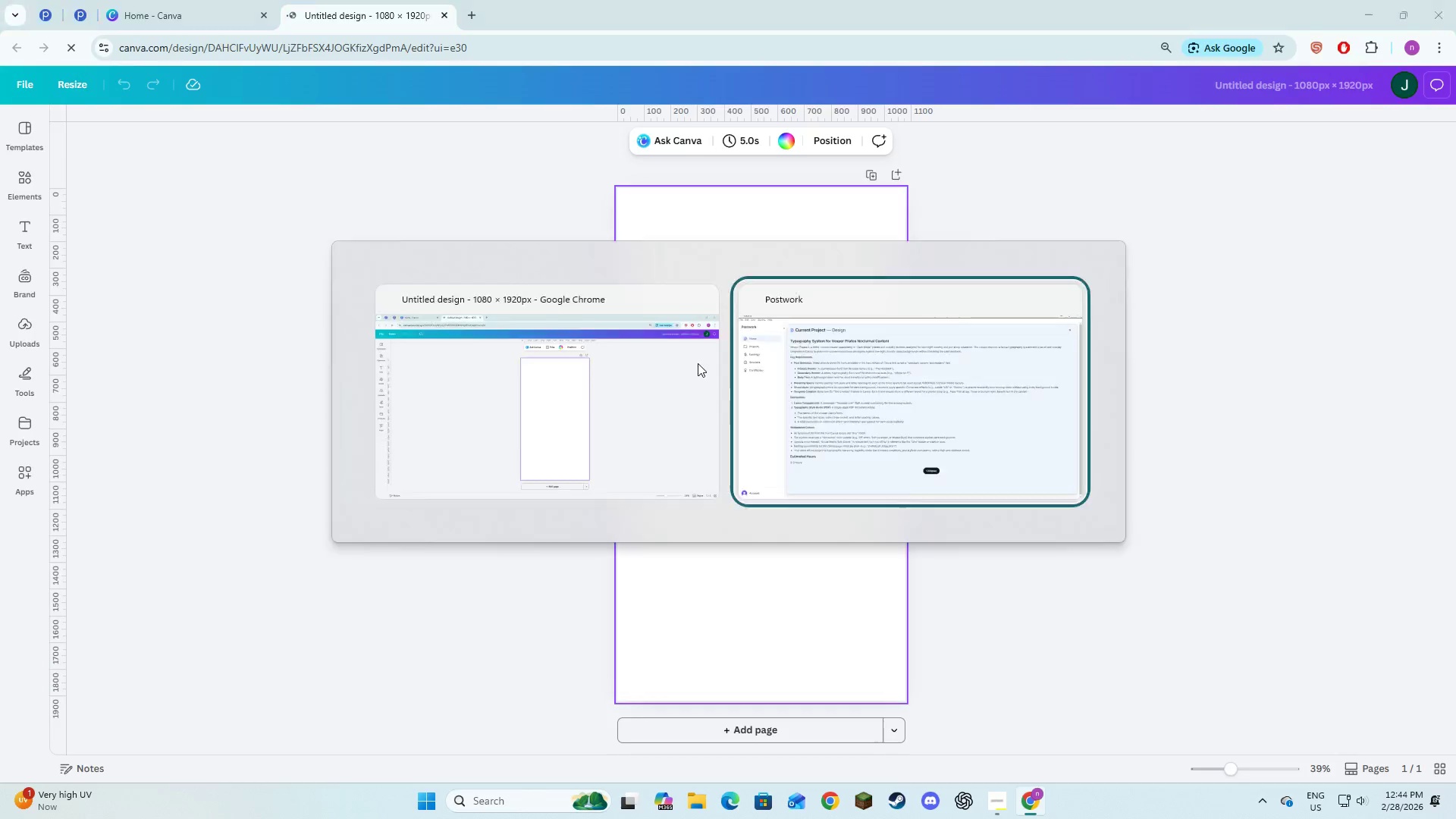 
key(Alt+Tab)